 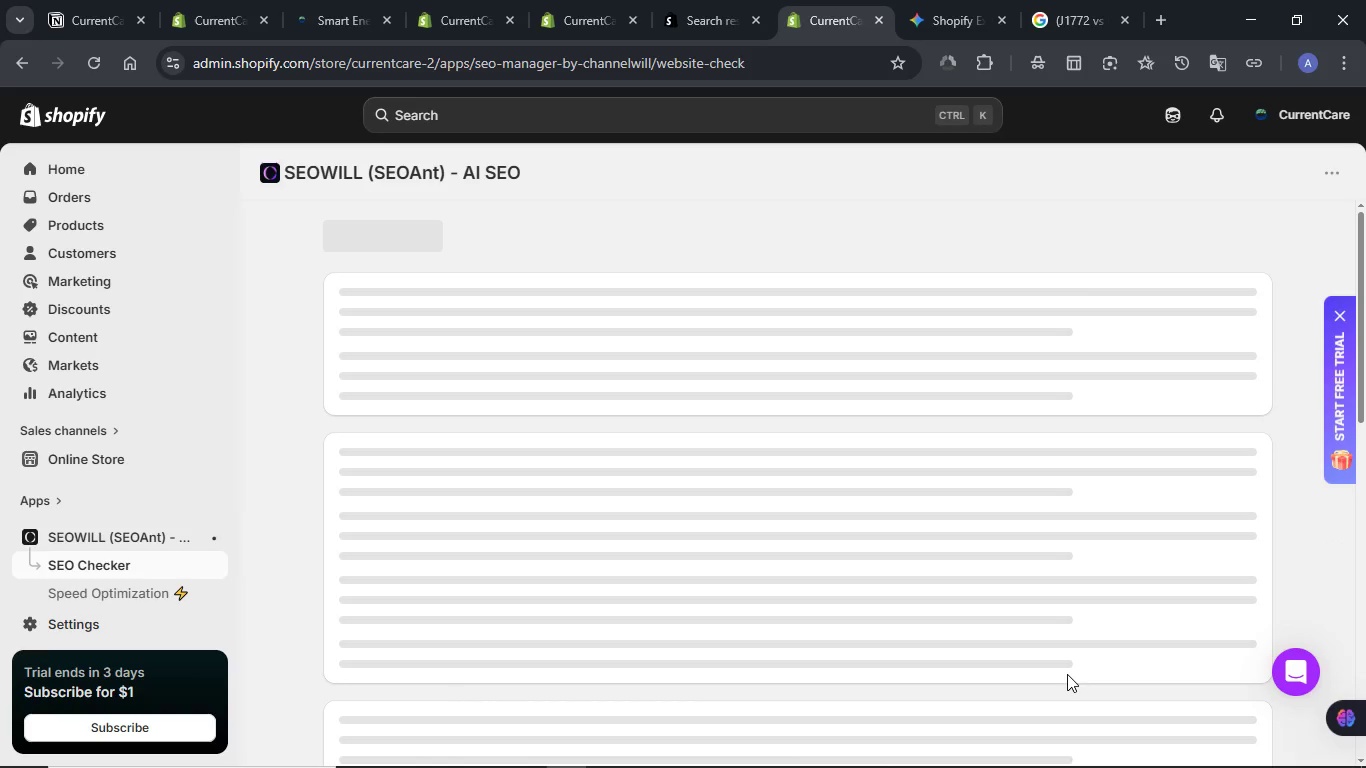 
scroll: coordinate [695, 496], scroll_direction: down, amount: 5.0
 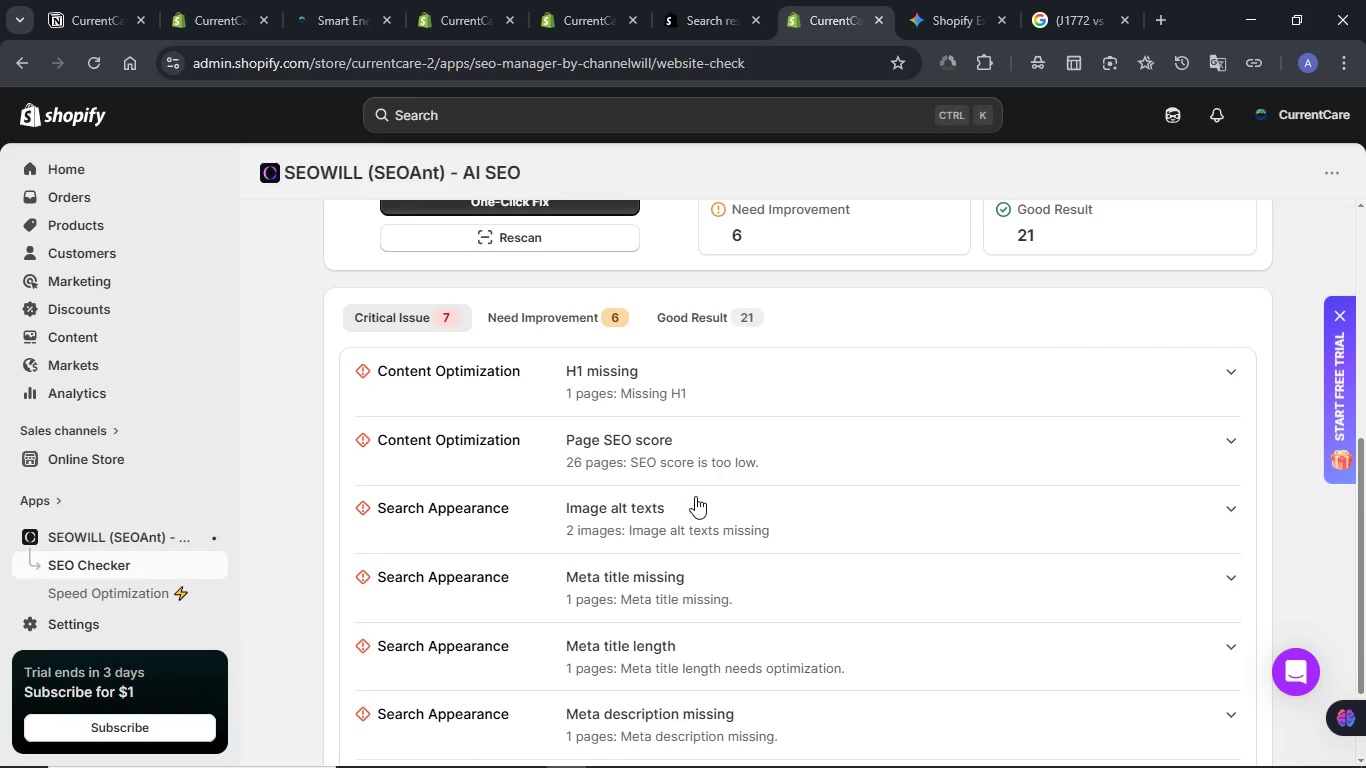 
wait(6.14)
 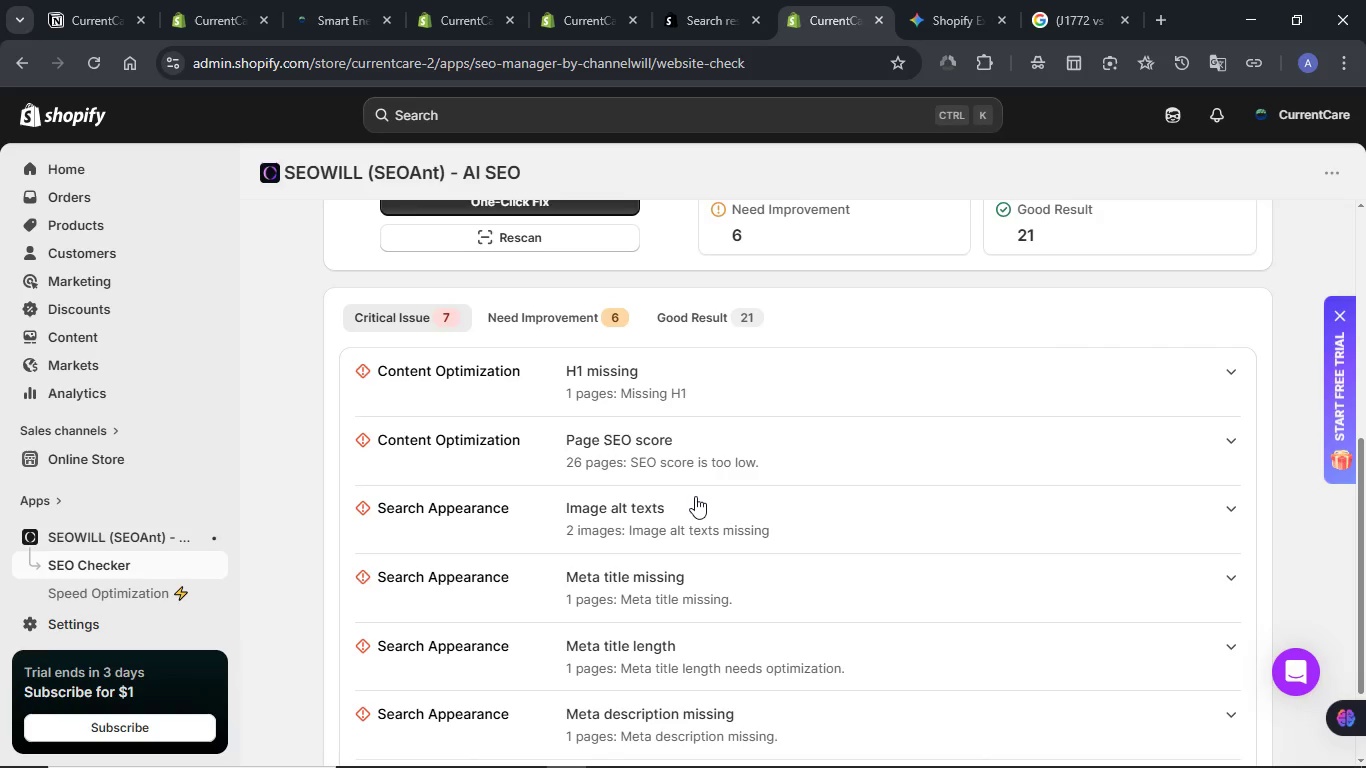 
scroll: coordinate [695, 496], scroll_direction: down, amount: 2.0
 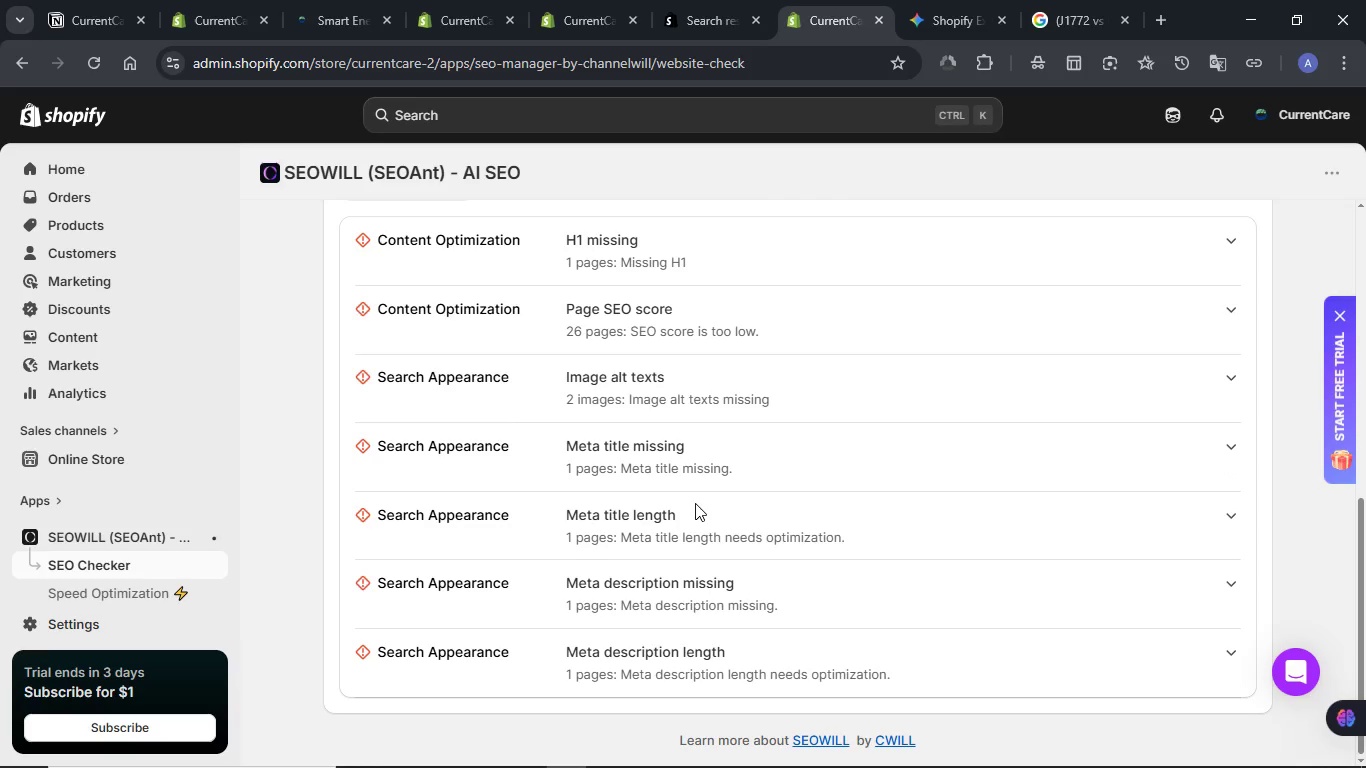 
scroll: coordinate [709, 549], scroll_direction: up, amount: 2.0
 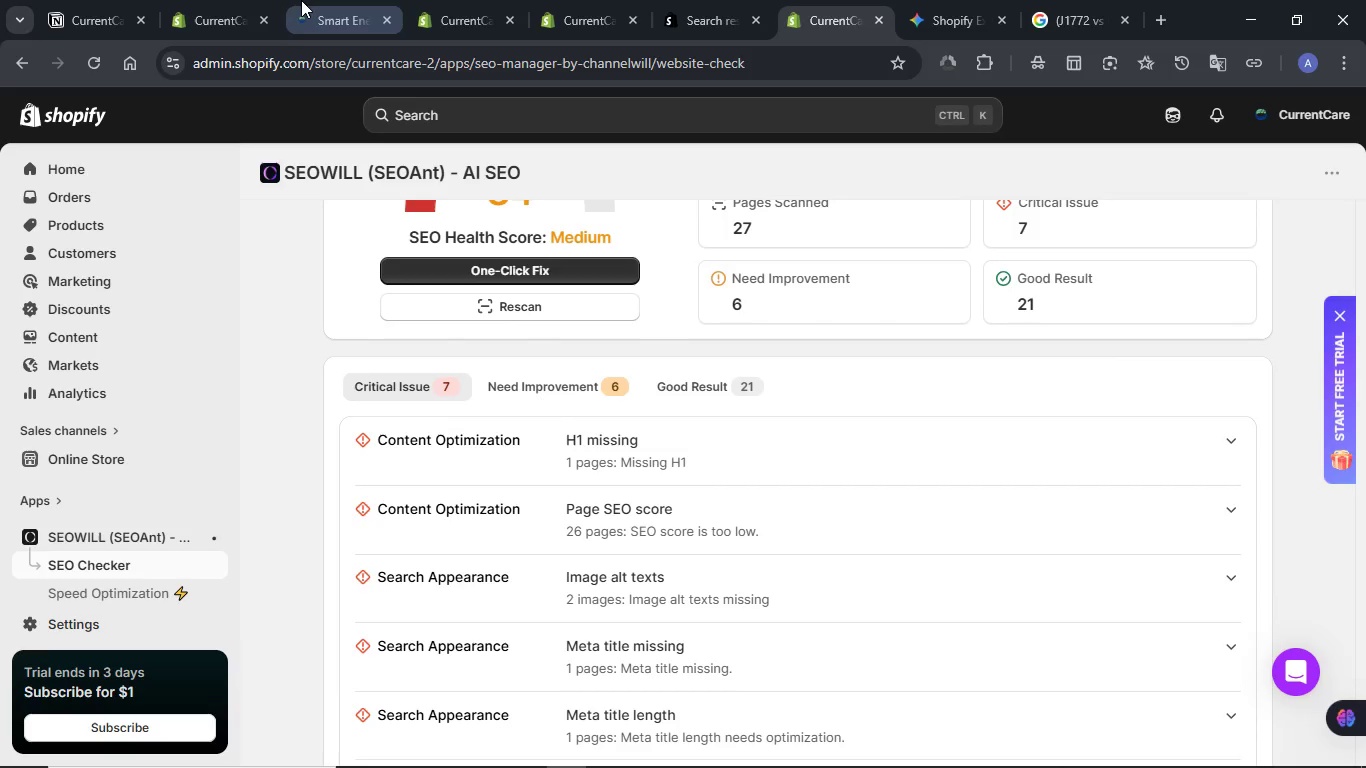 
left_click([301, 0])
 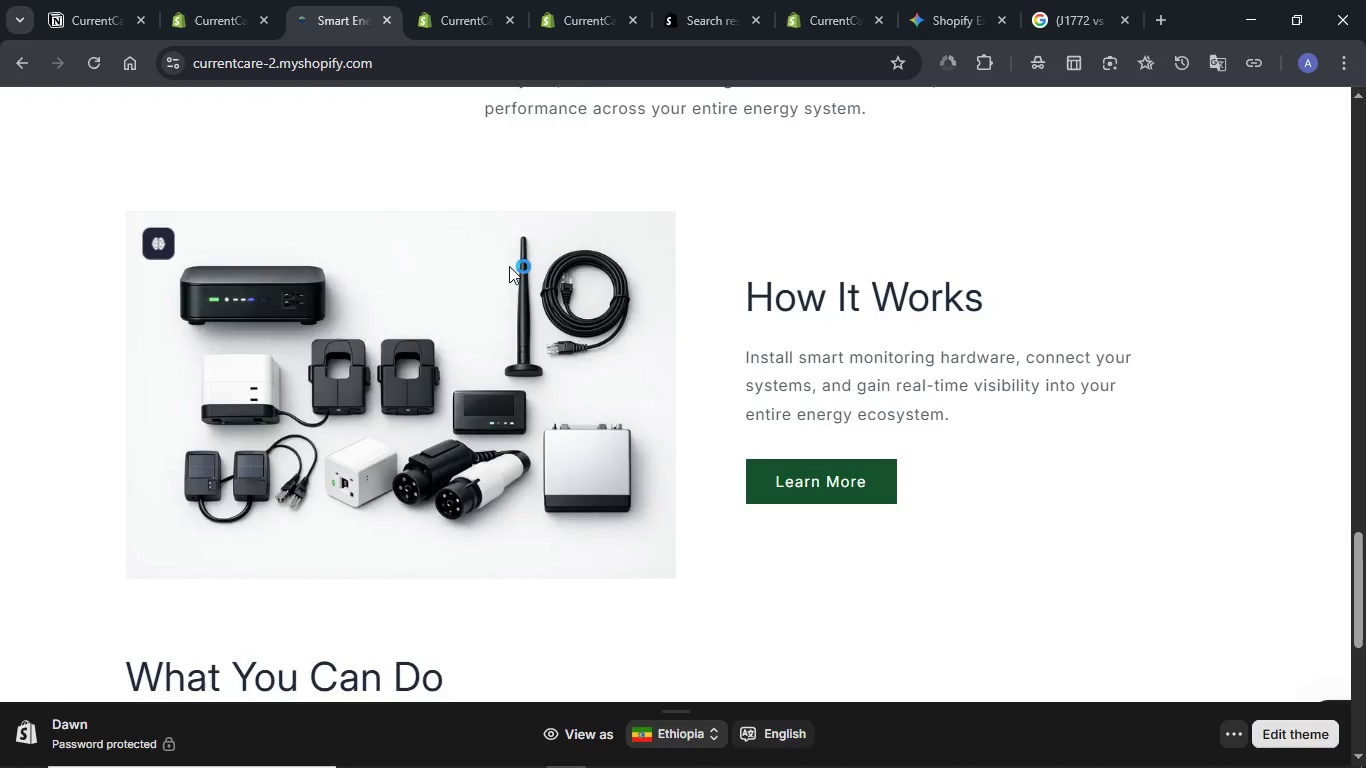 
scroll: coordinate [512, 270], scroll_direction: up, amount: 23.0
 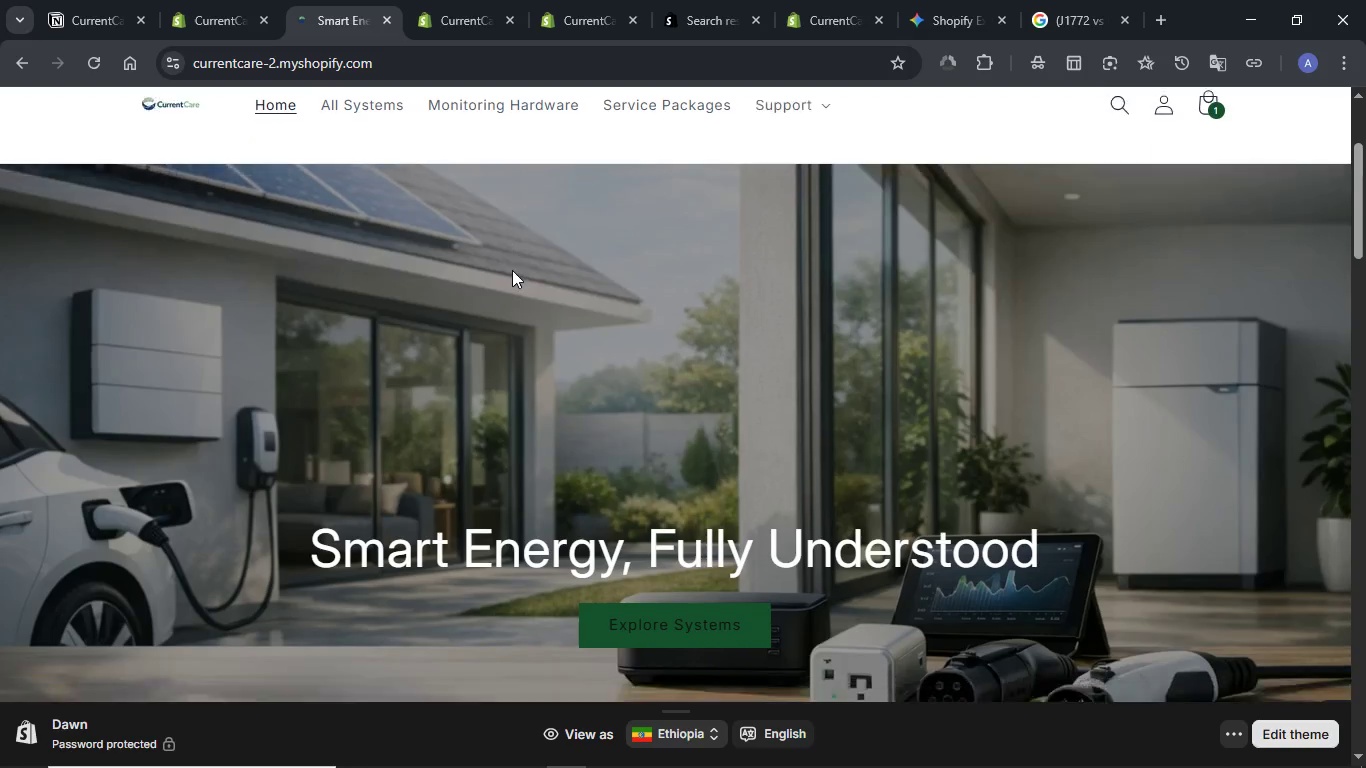 
scroll: coordinate [512, 270], scroll_direction: down, amount: 1.0
 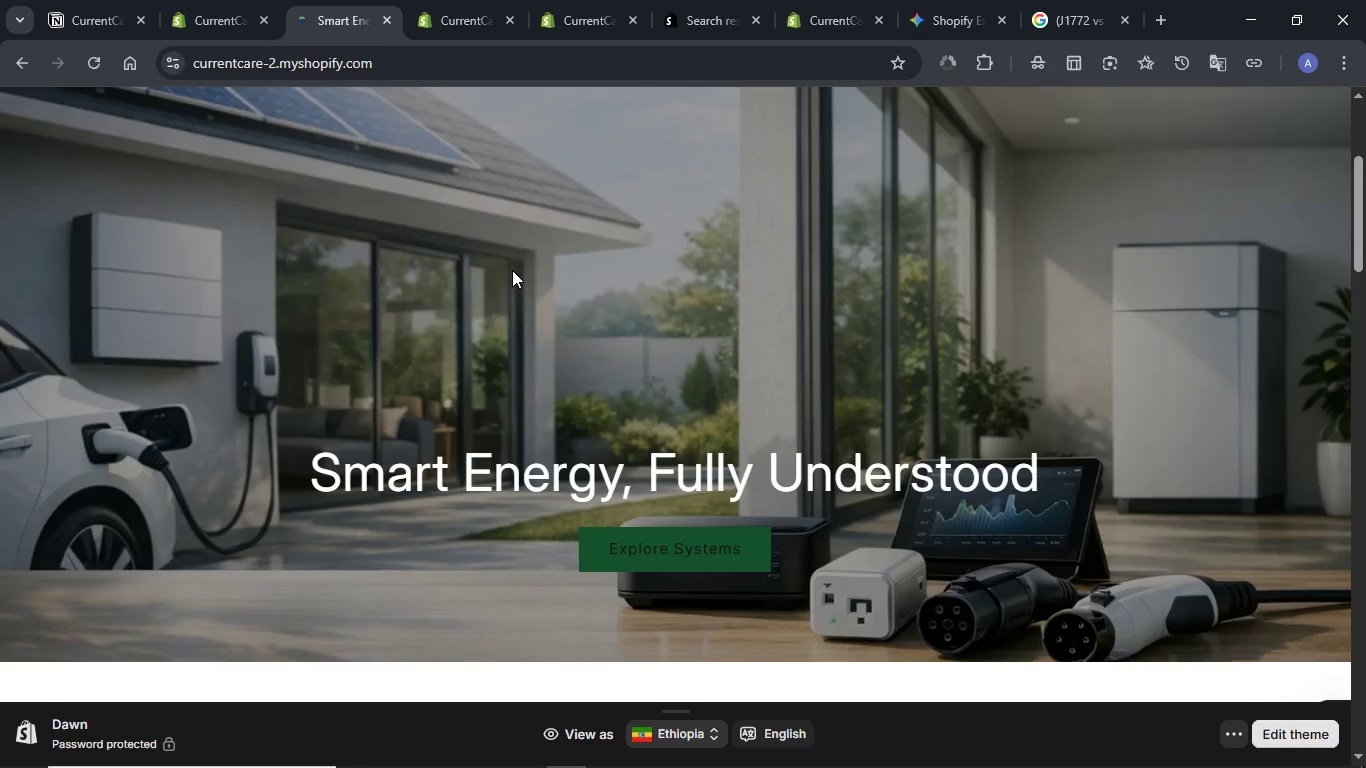 
left_click([33, 0])
 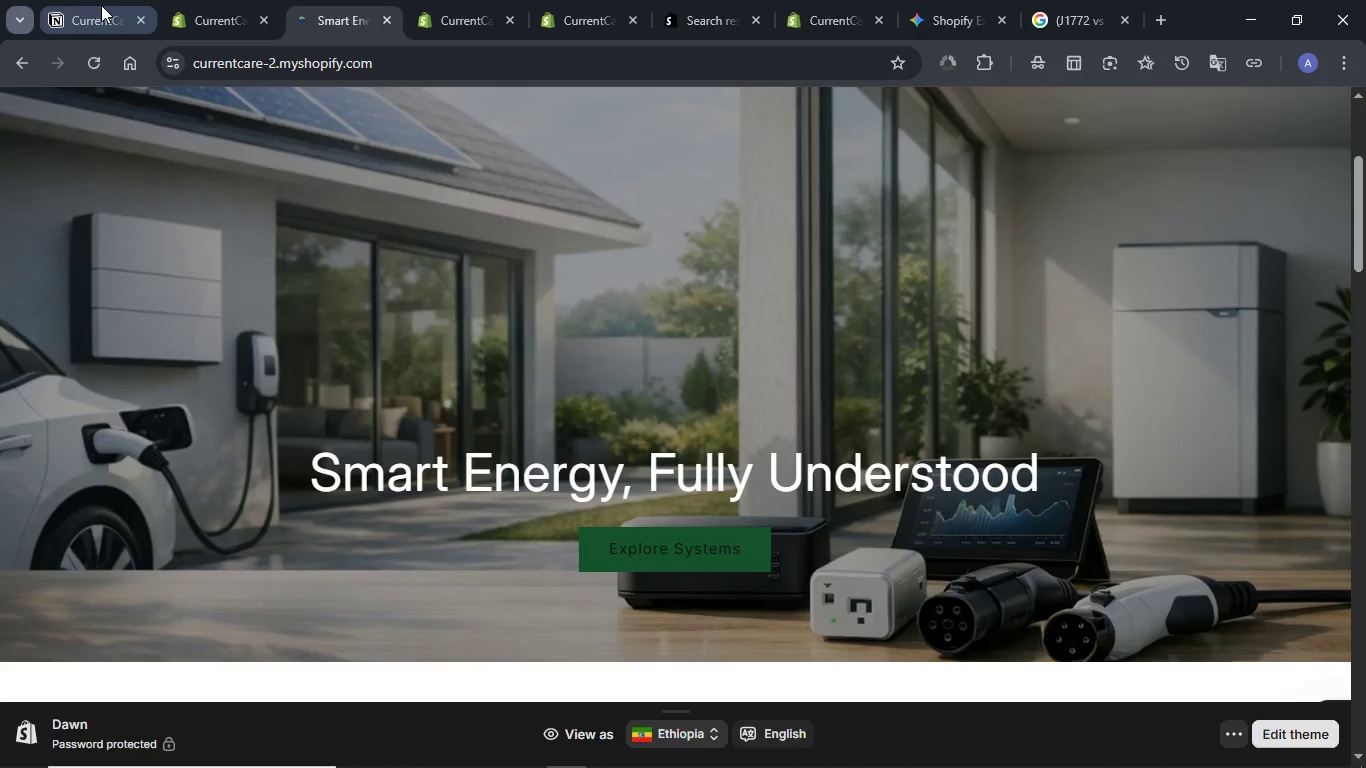 
left_click([101, 5])
 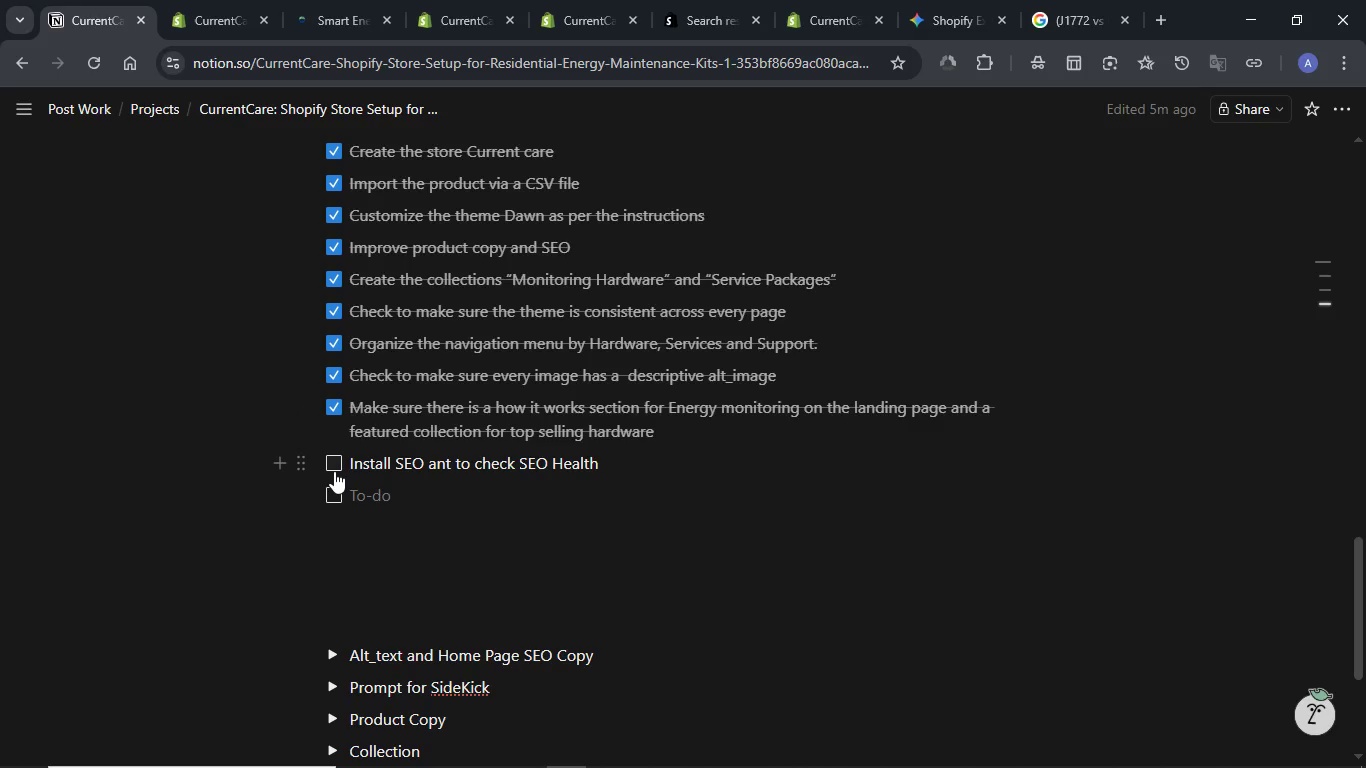 
left_click([334, 471])
 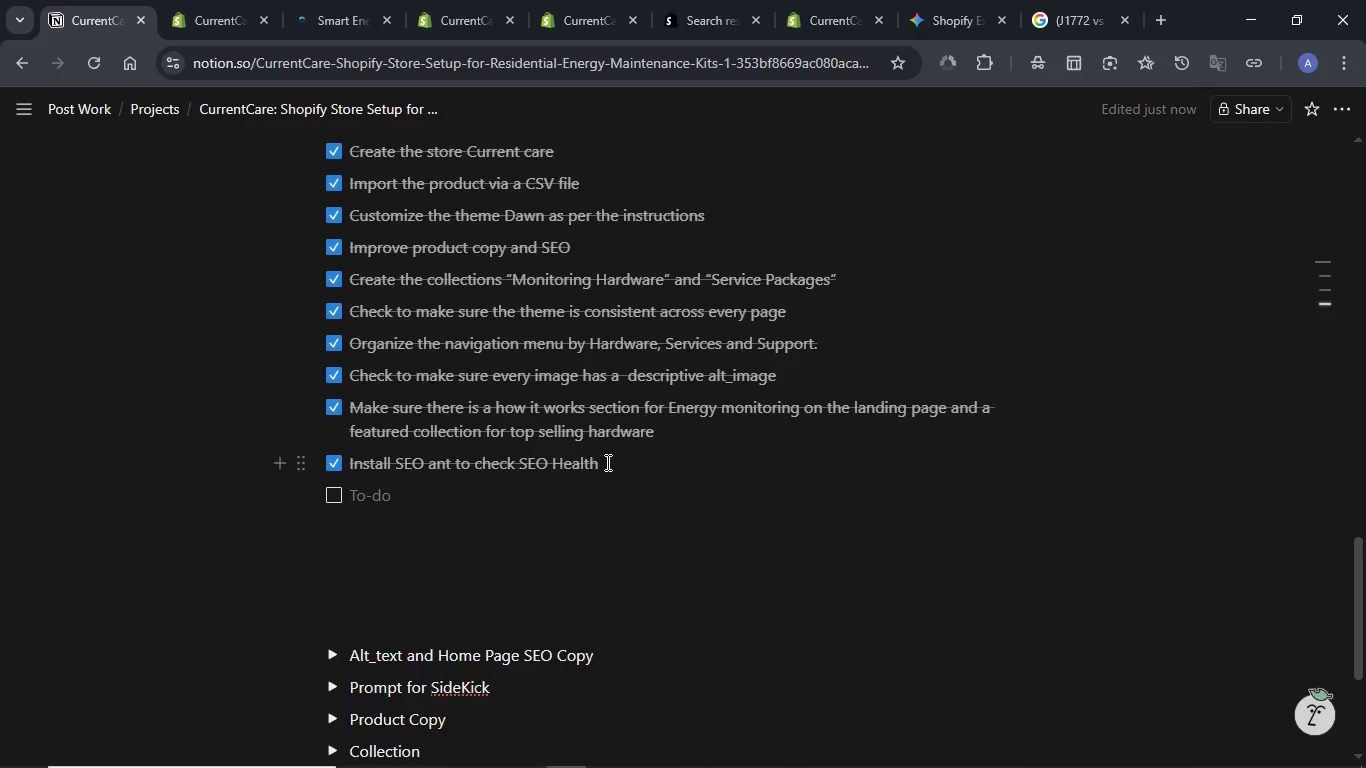 
scroll: coordinate [606, 462], scroll_direction: down, amount: 3.0
 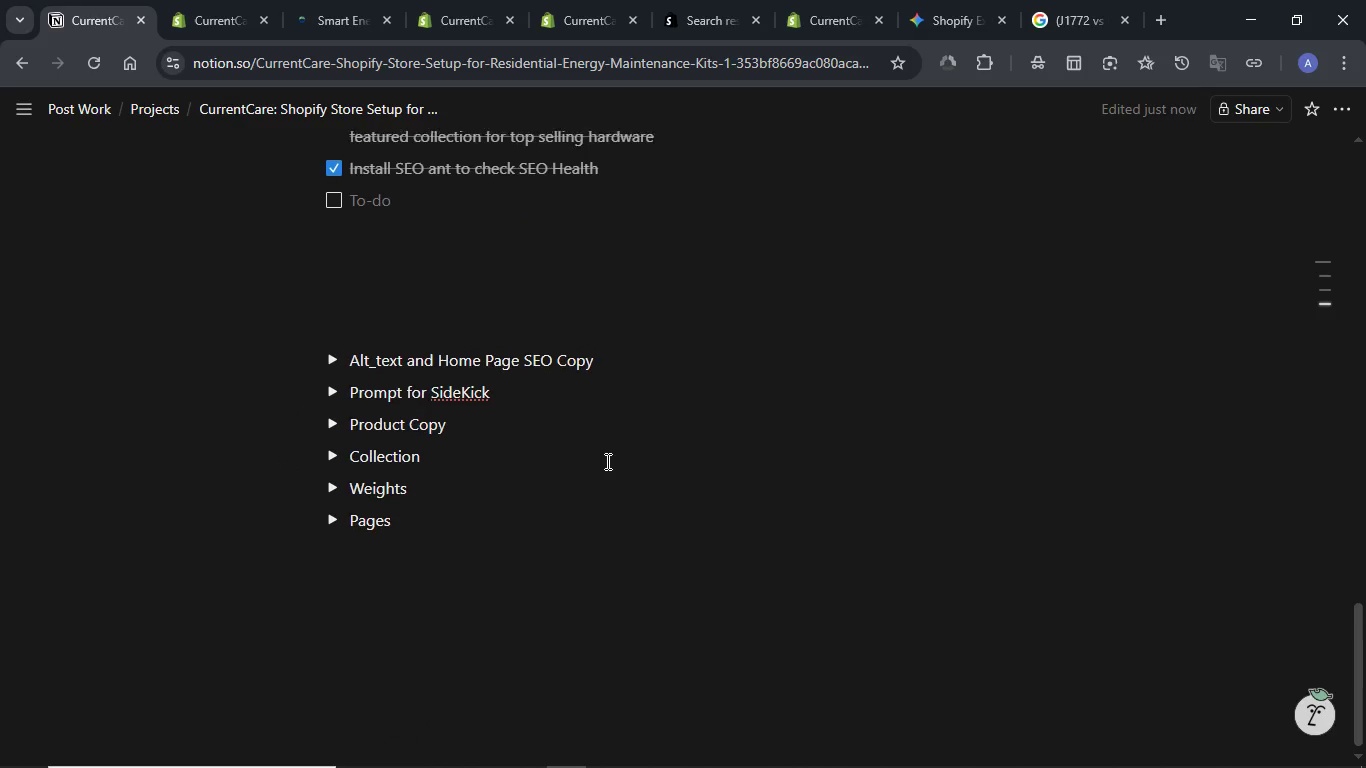 